 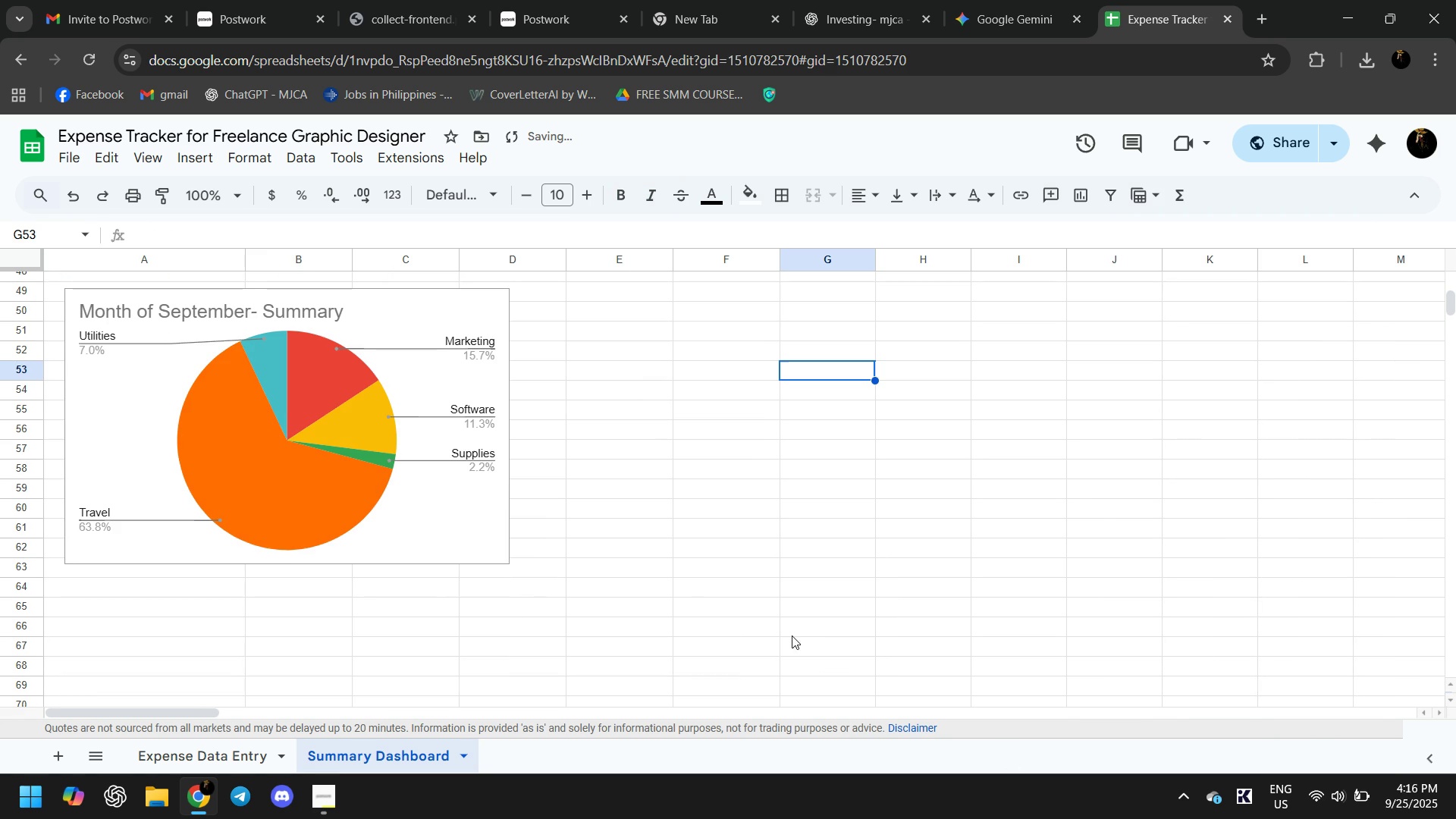 
left_click([362, 494])
 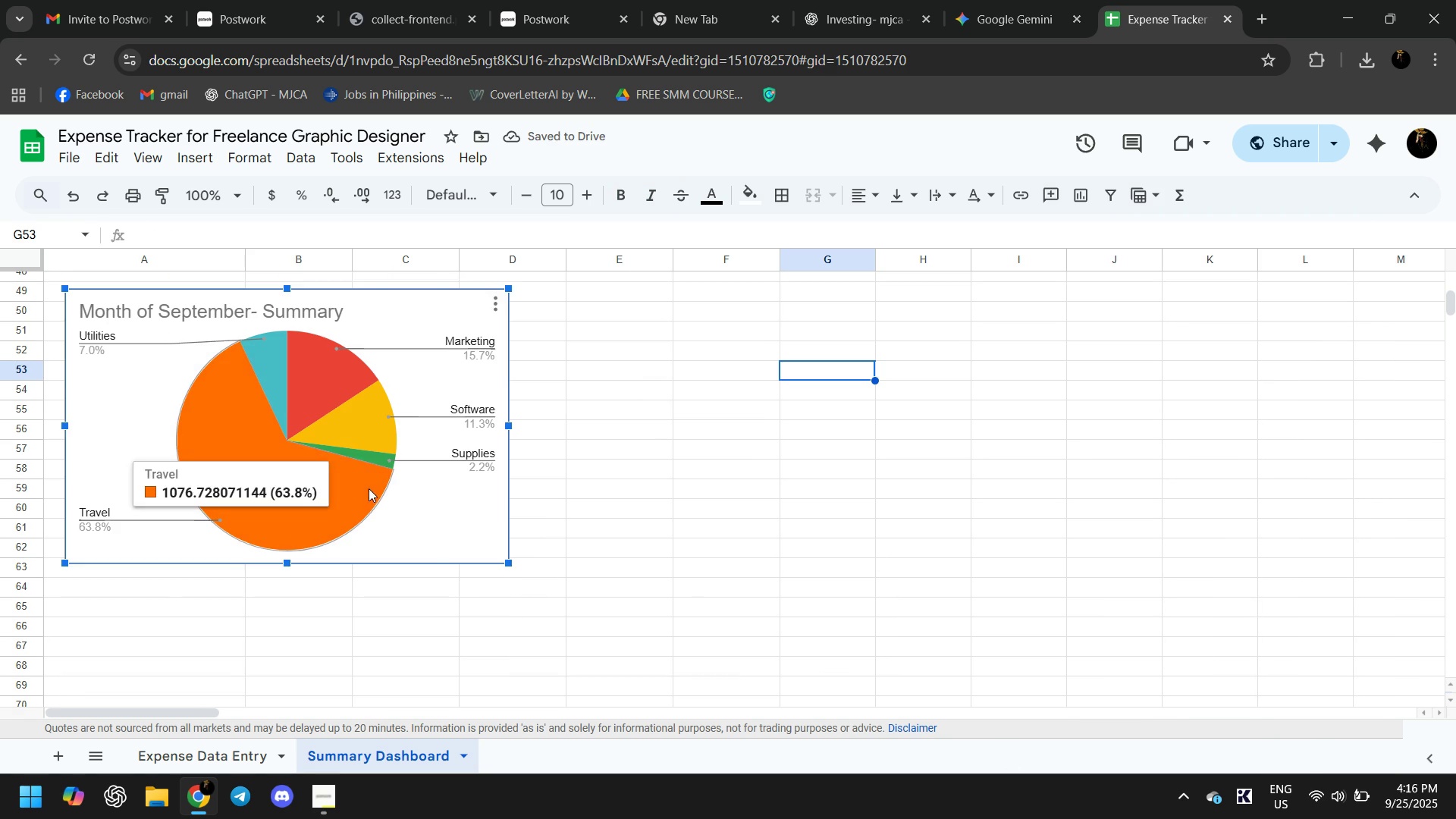 
scroll: coordinate [362, 488], scroll_direction: up, amount: 1.0
 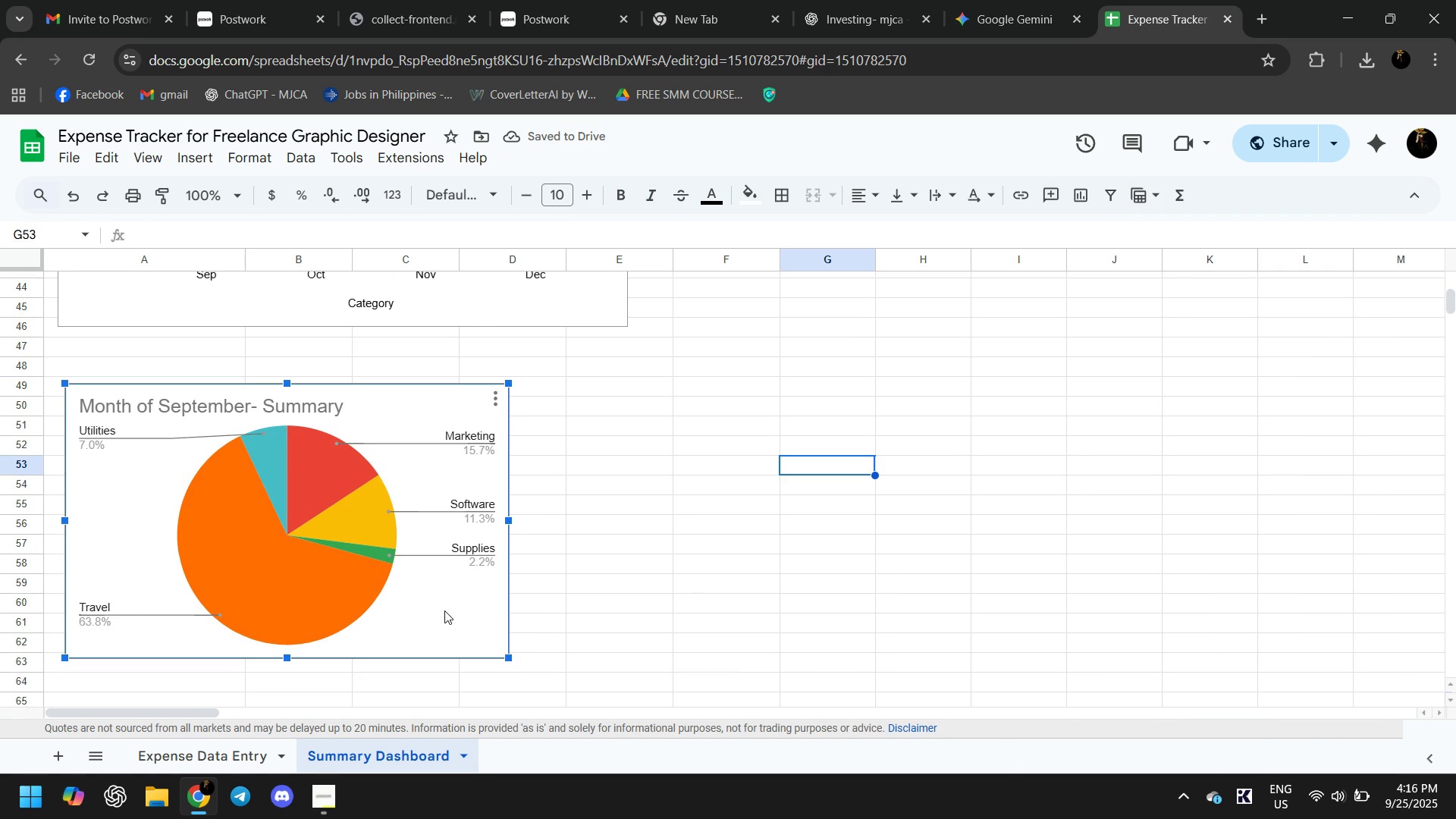 
double_click([444, 610])
 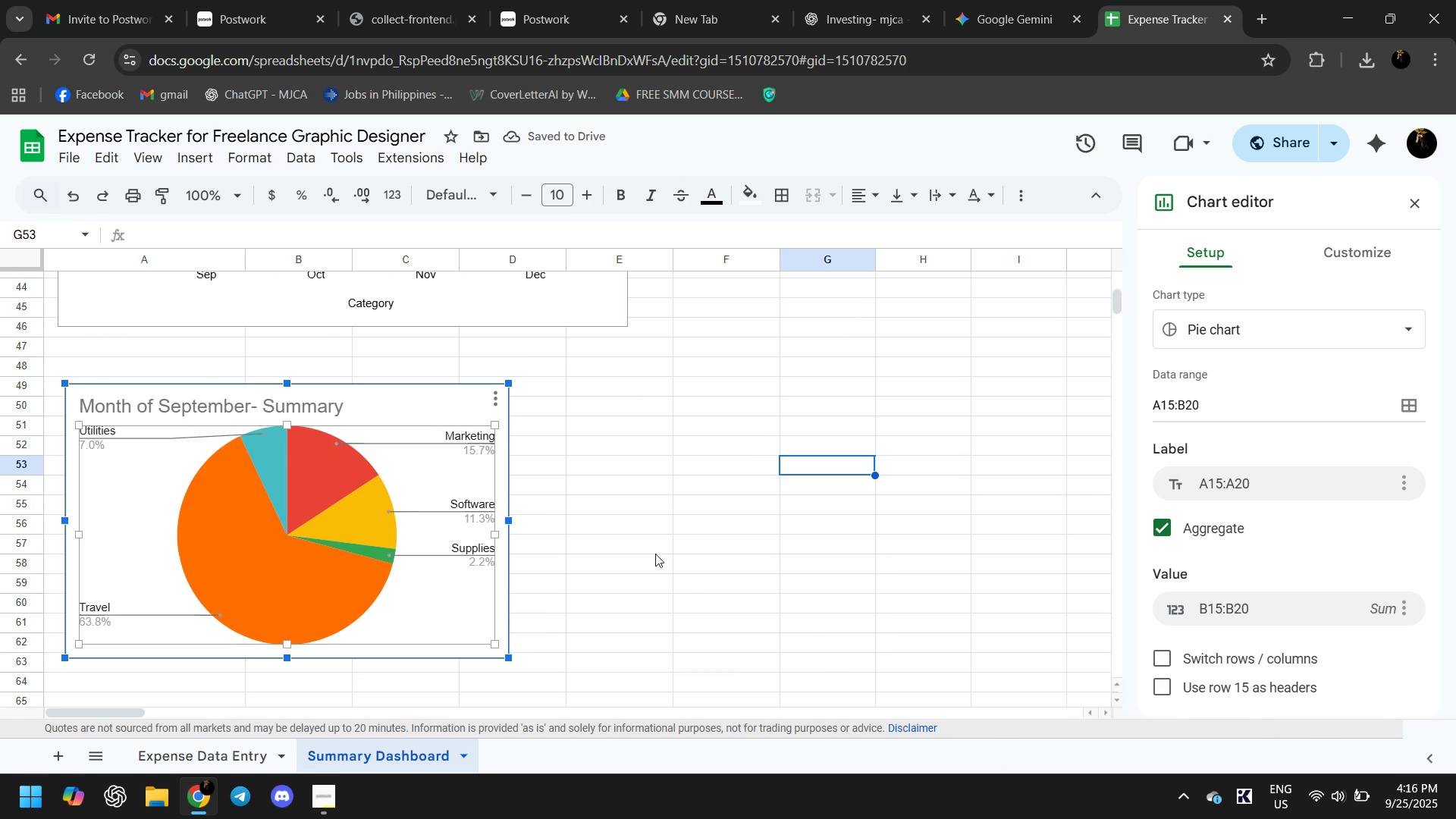 
scroll: coordinate [1079, 565], scroll_direction: down, amount: 1.0
 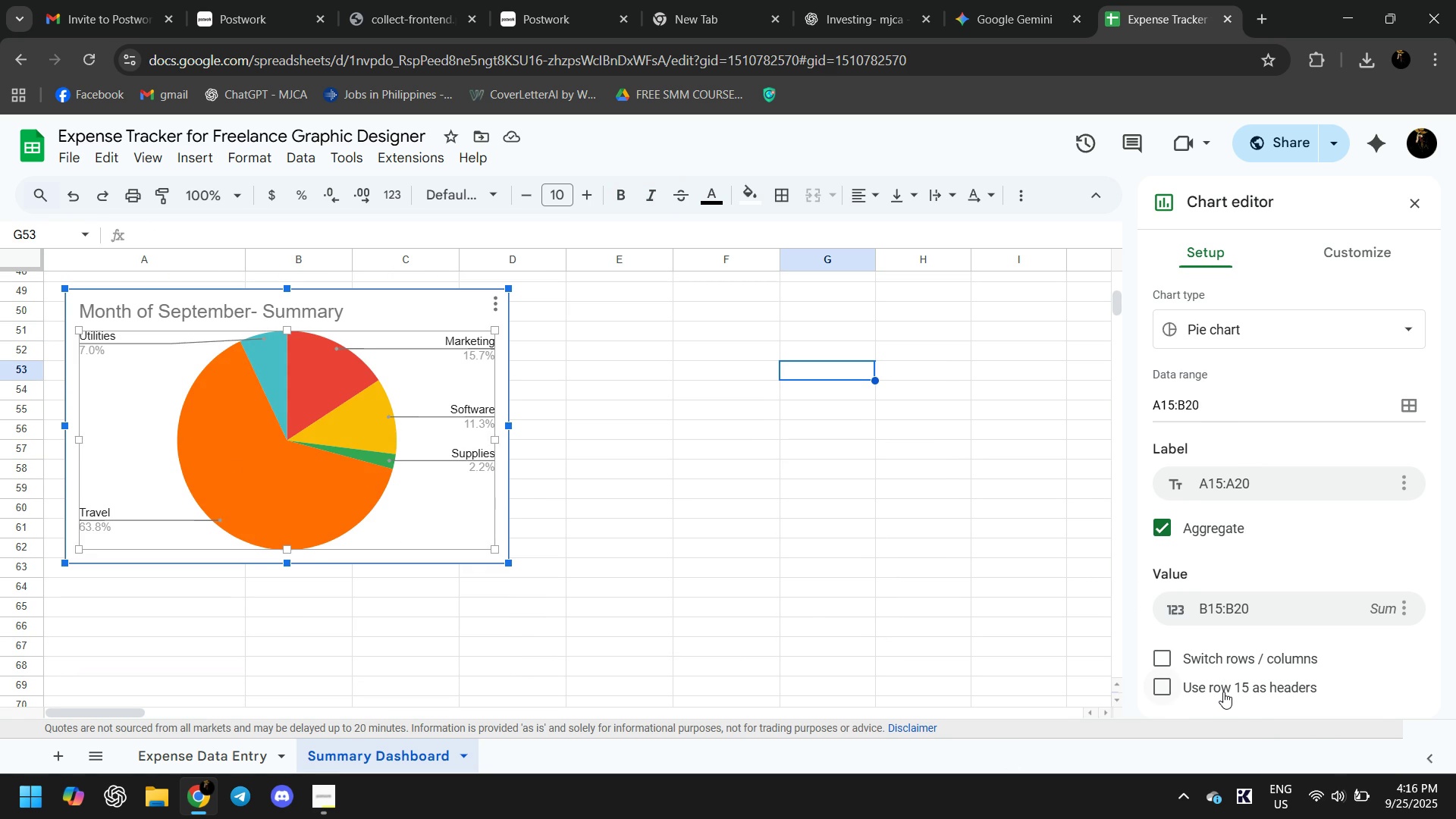 
left_click([1223, 692])
 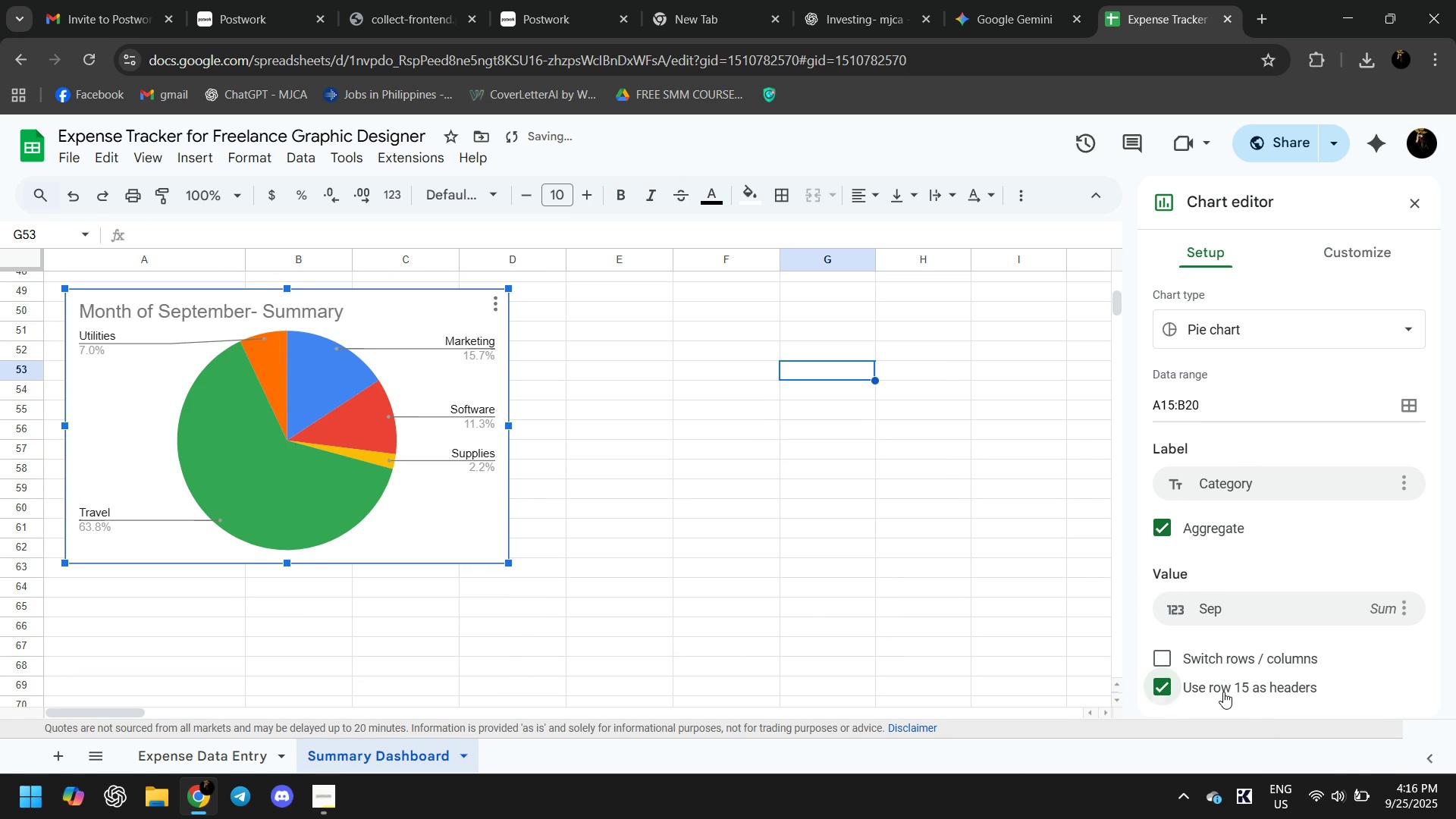 
left_click([1223, 692])
 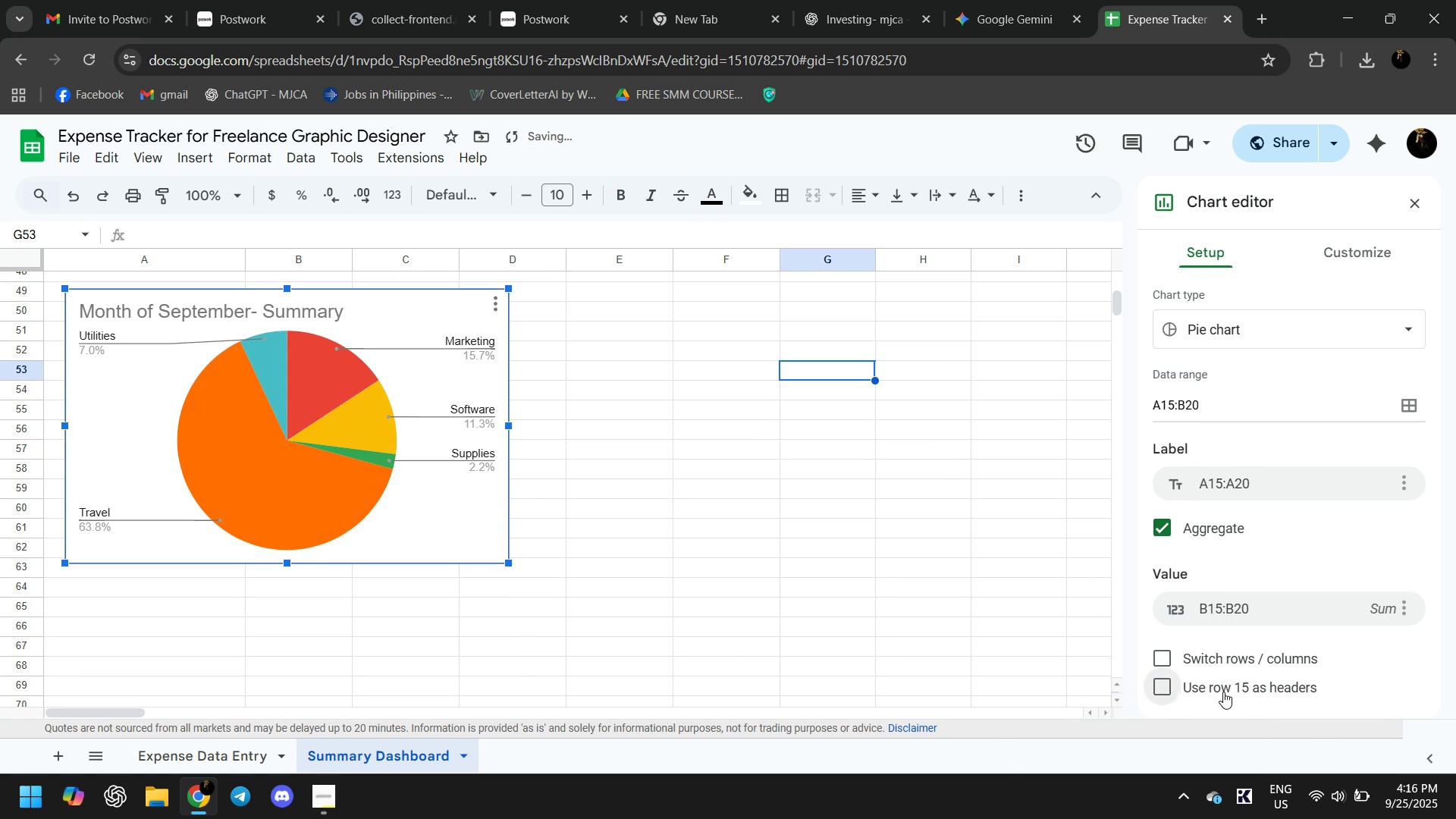 
left_click([1223, 692])
 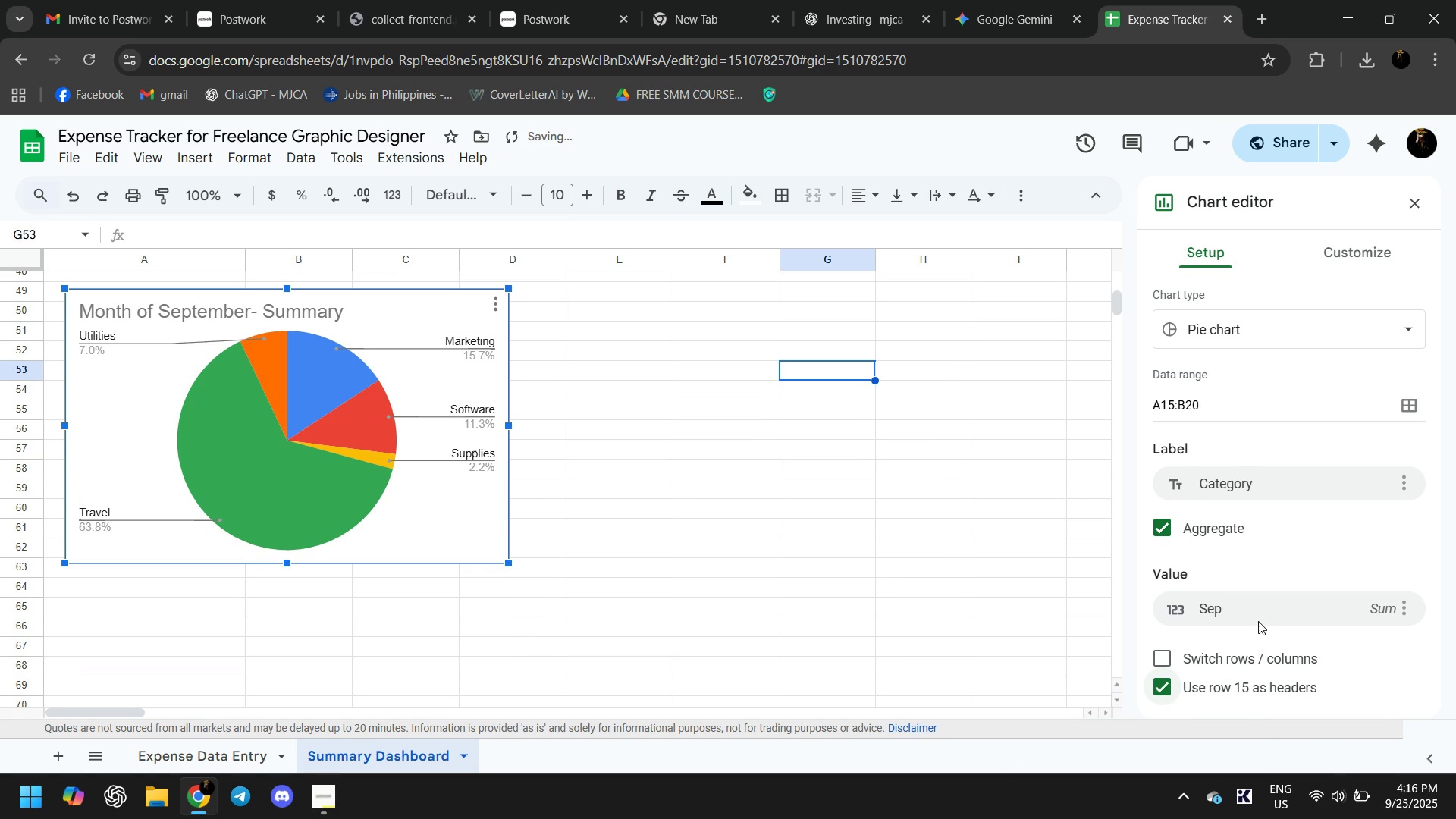 
scroll: coordinate [1202, 435], scroll_direction: up, amount: 3.0
 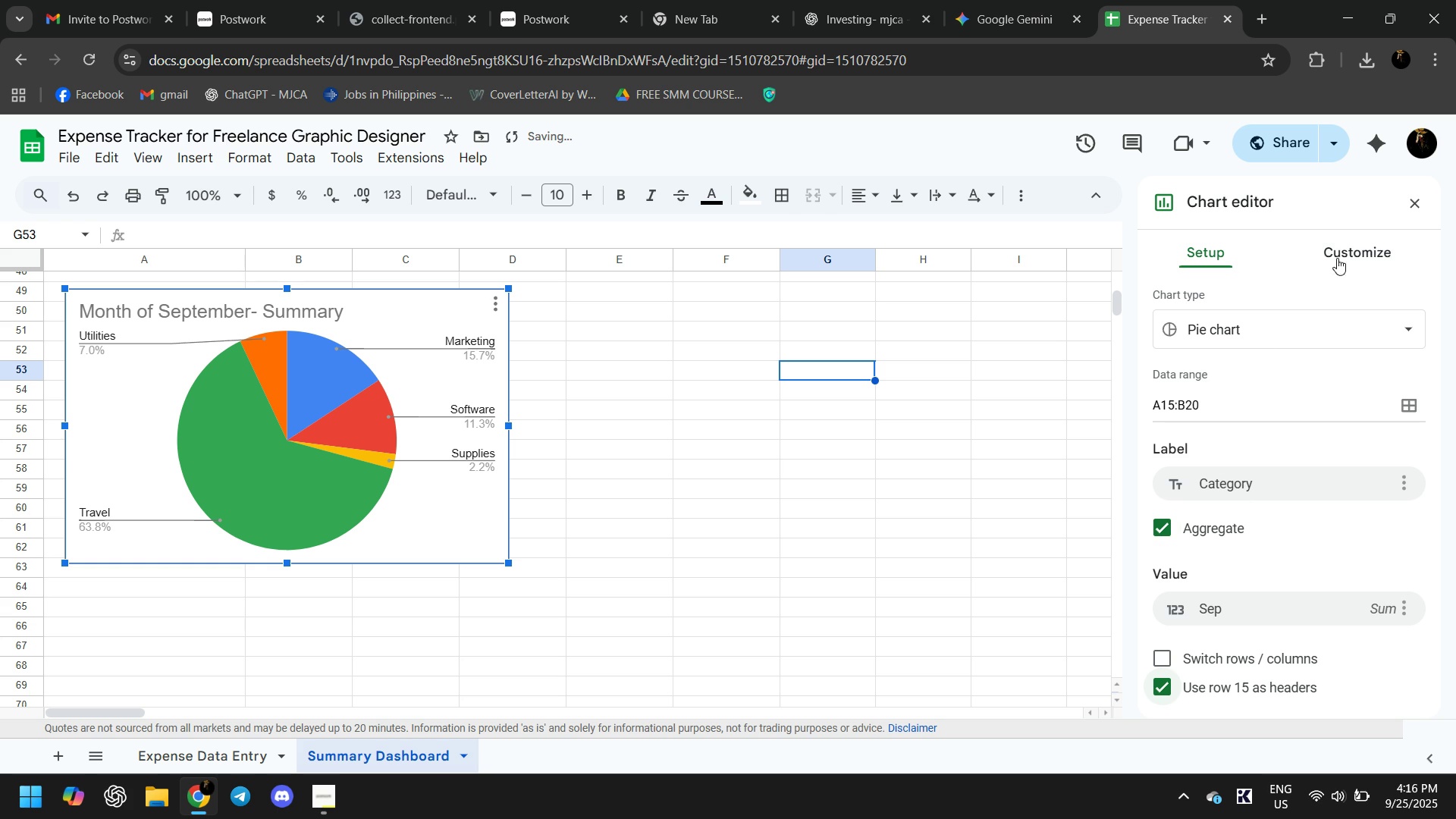 
left_click([1350, 255])
 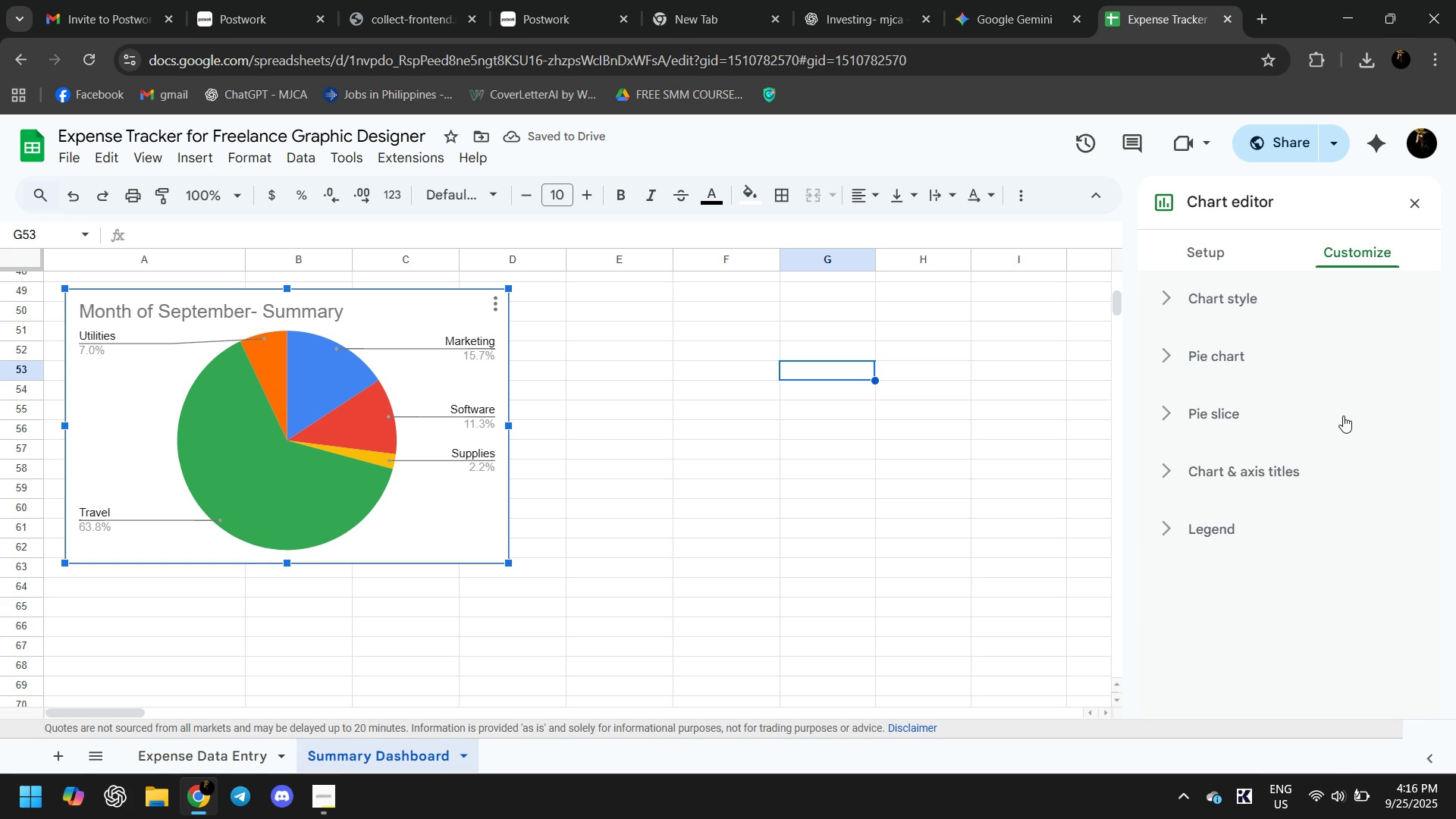 
scroll: coordinate [1351, 428], scroll_direction: up, amount: 1.0
 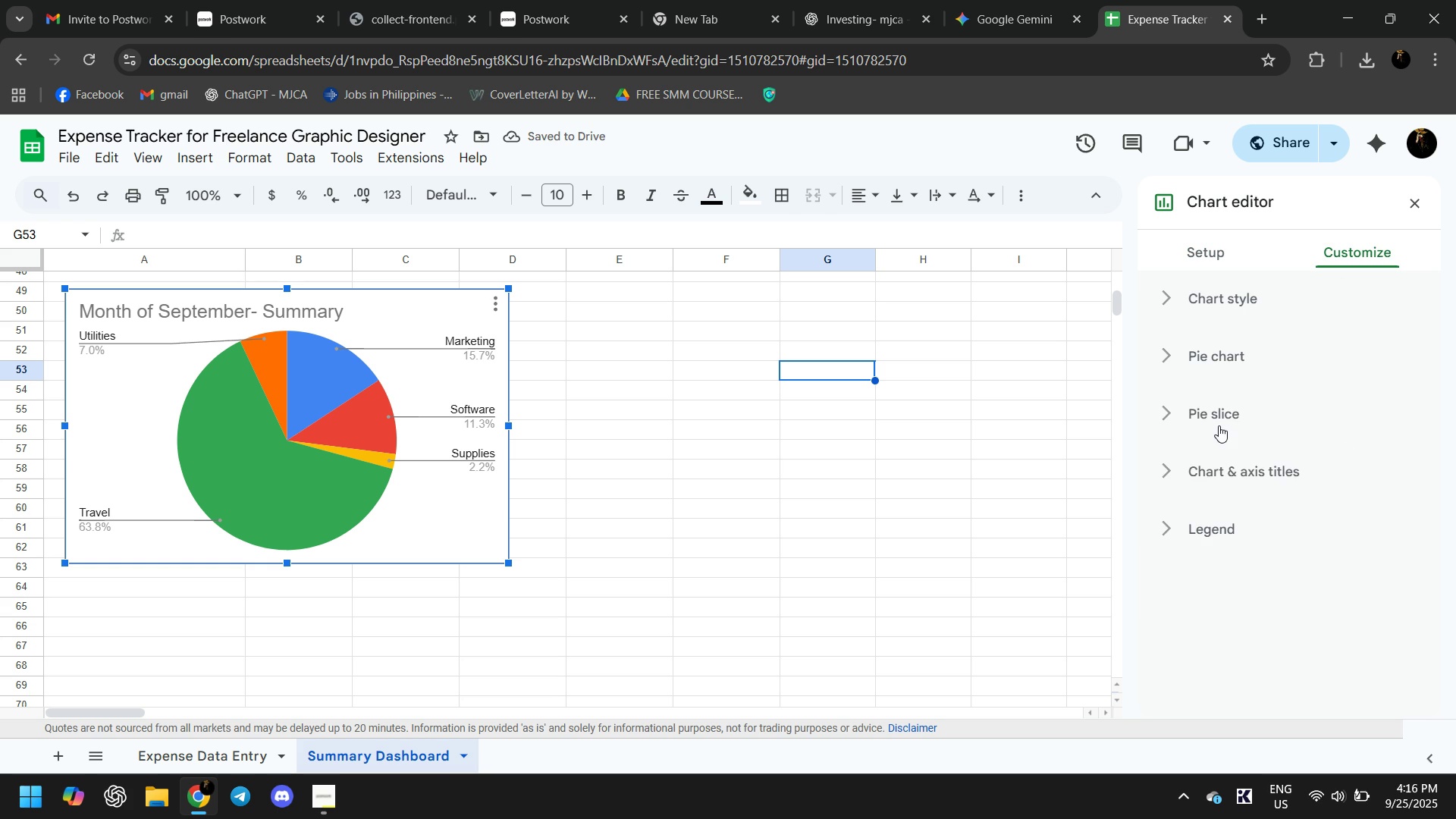 
left_click([1217, 425])
 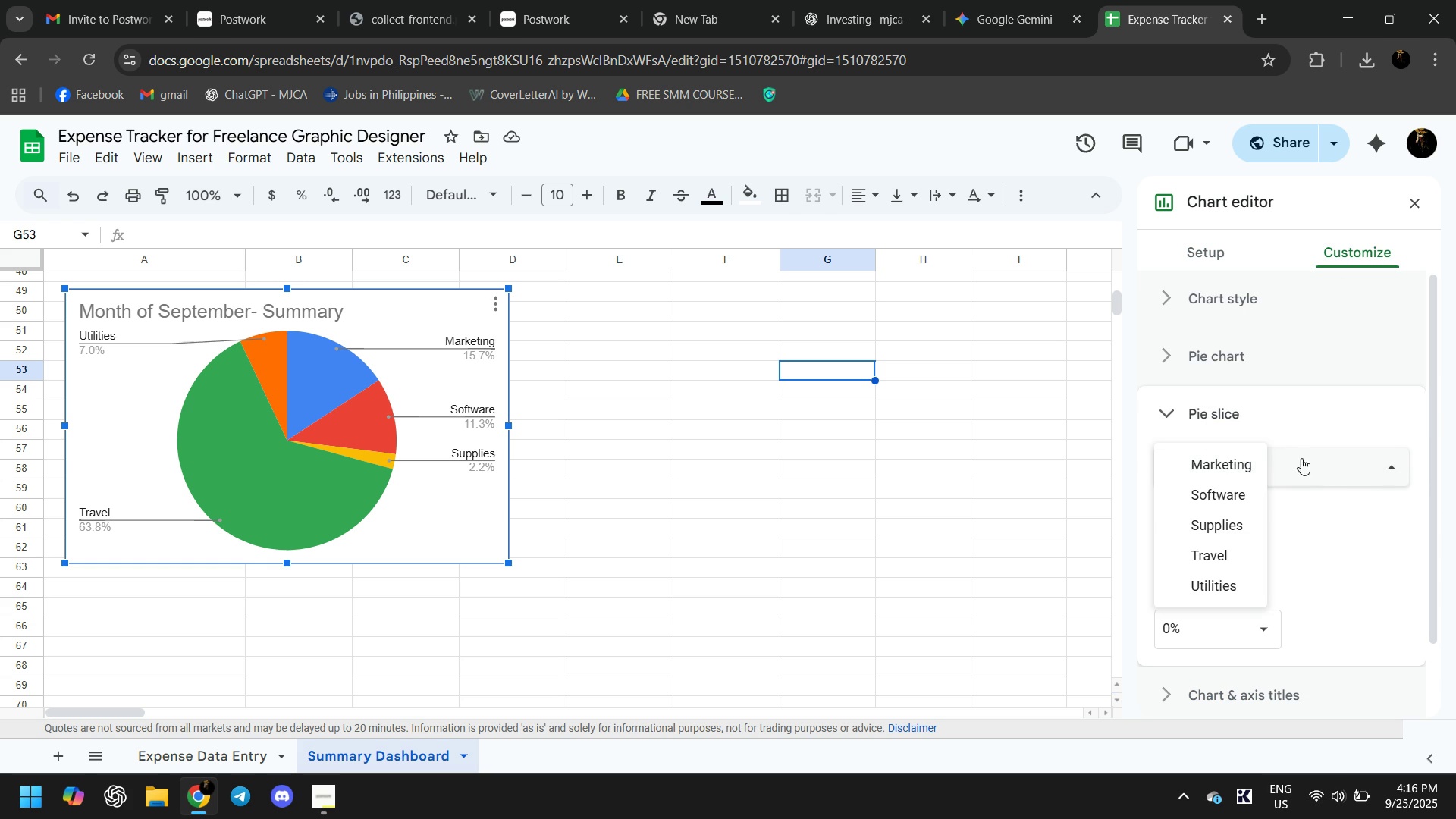 
left_click([1373, 467])
 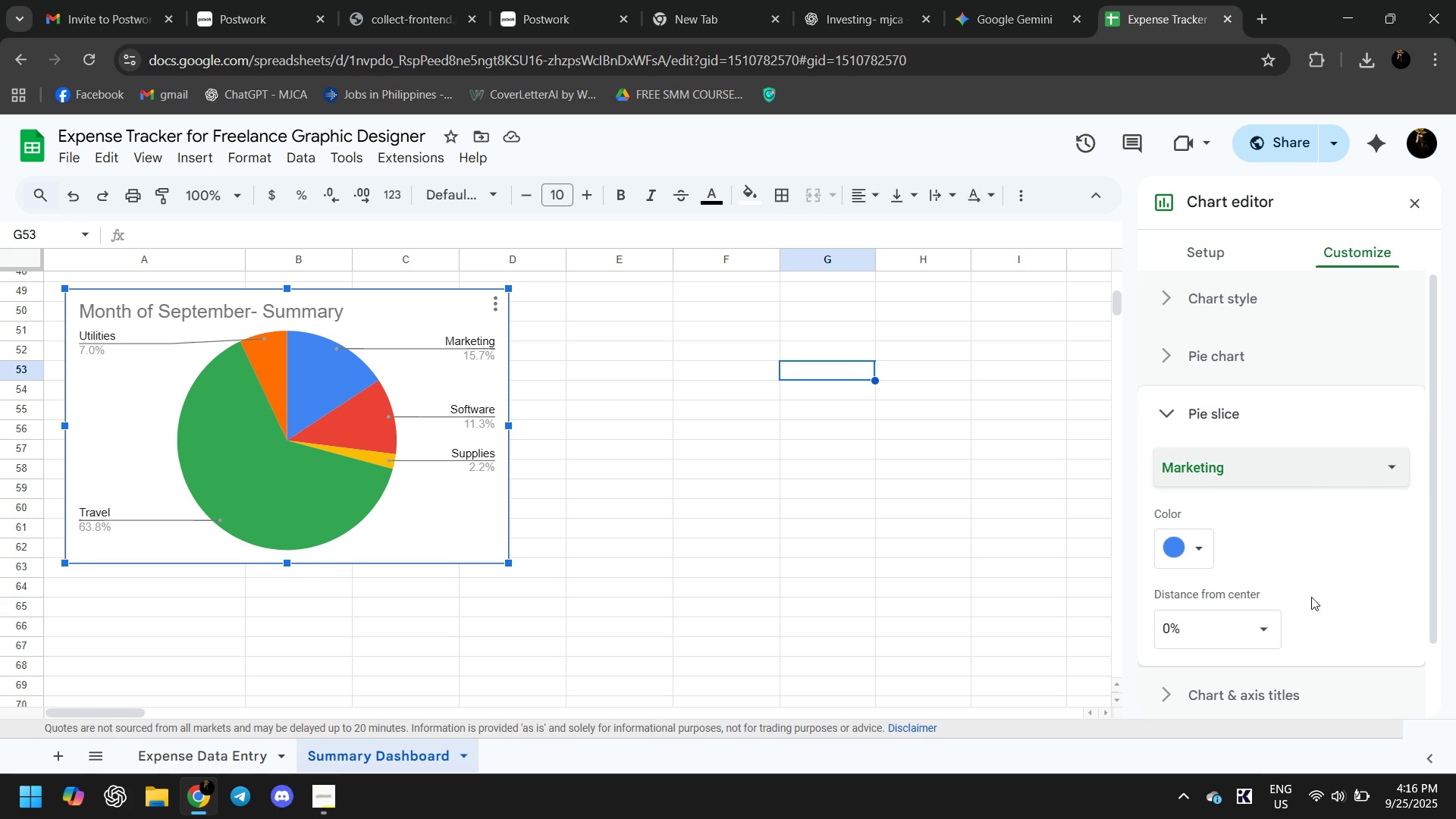 
scroll: coordinate [1291, 569], scroll_direction: down, amount: 3.0
 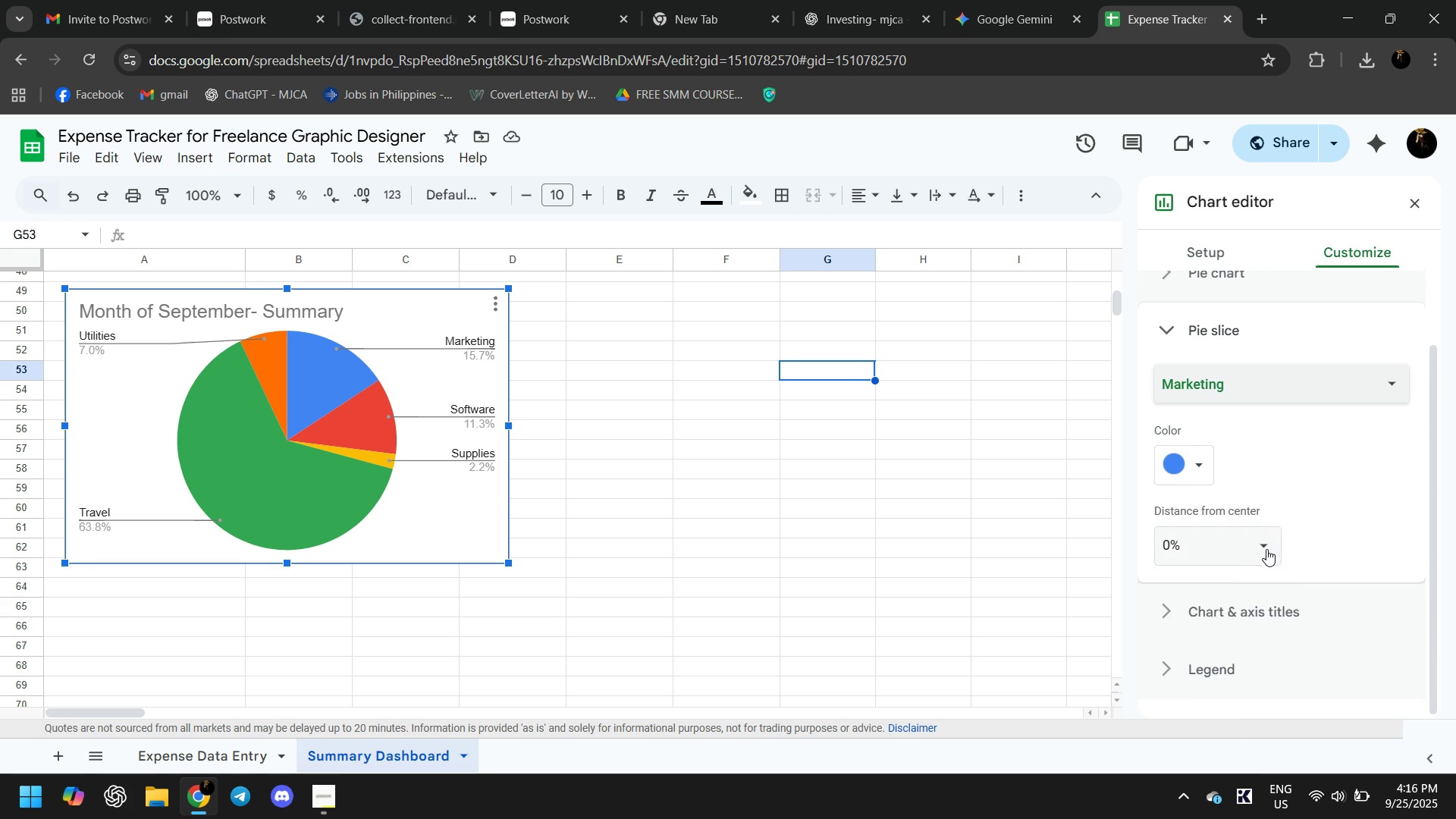 
left_click([1266, 549])
 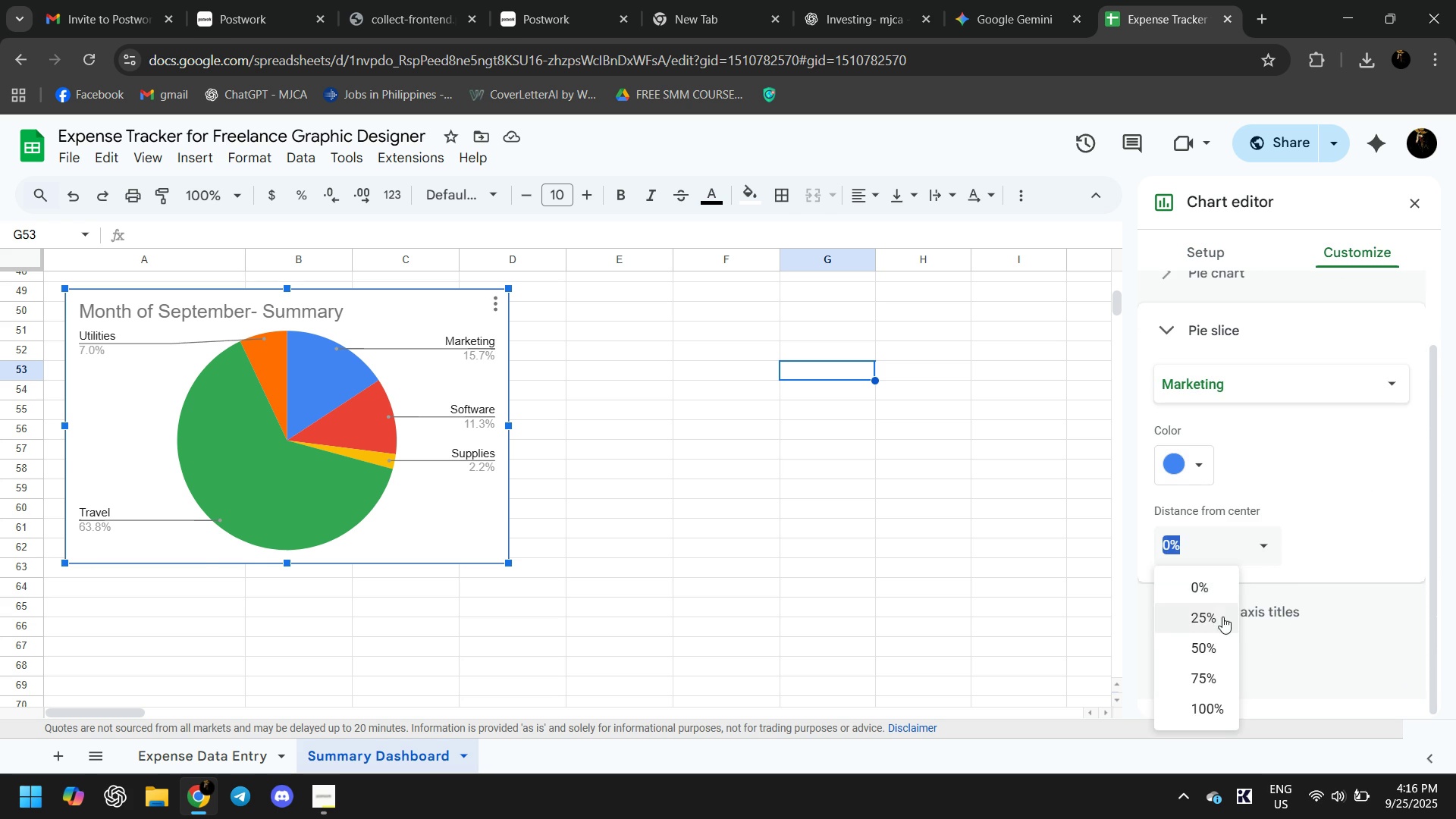 
left_click([1222, 617])